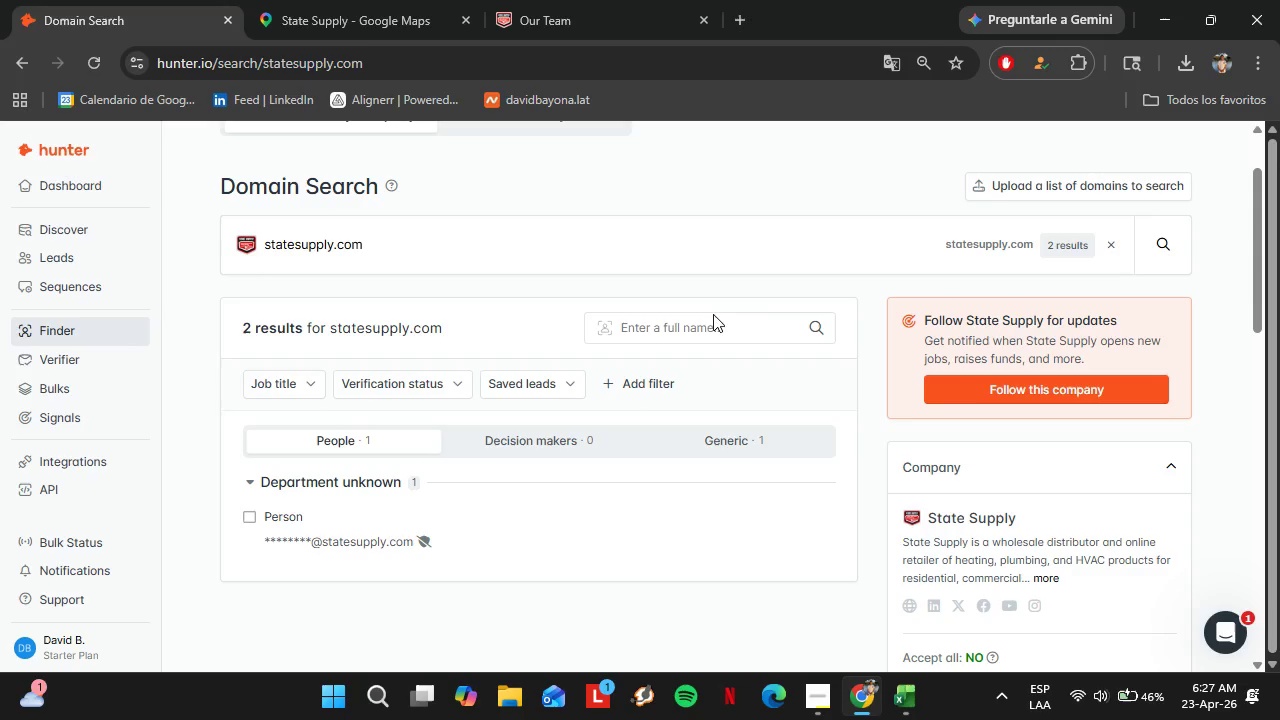 
key(Control+ControlLeft)
 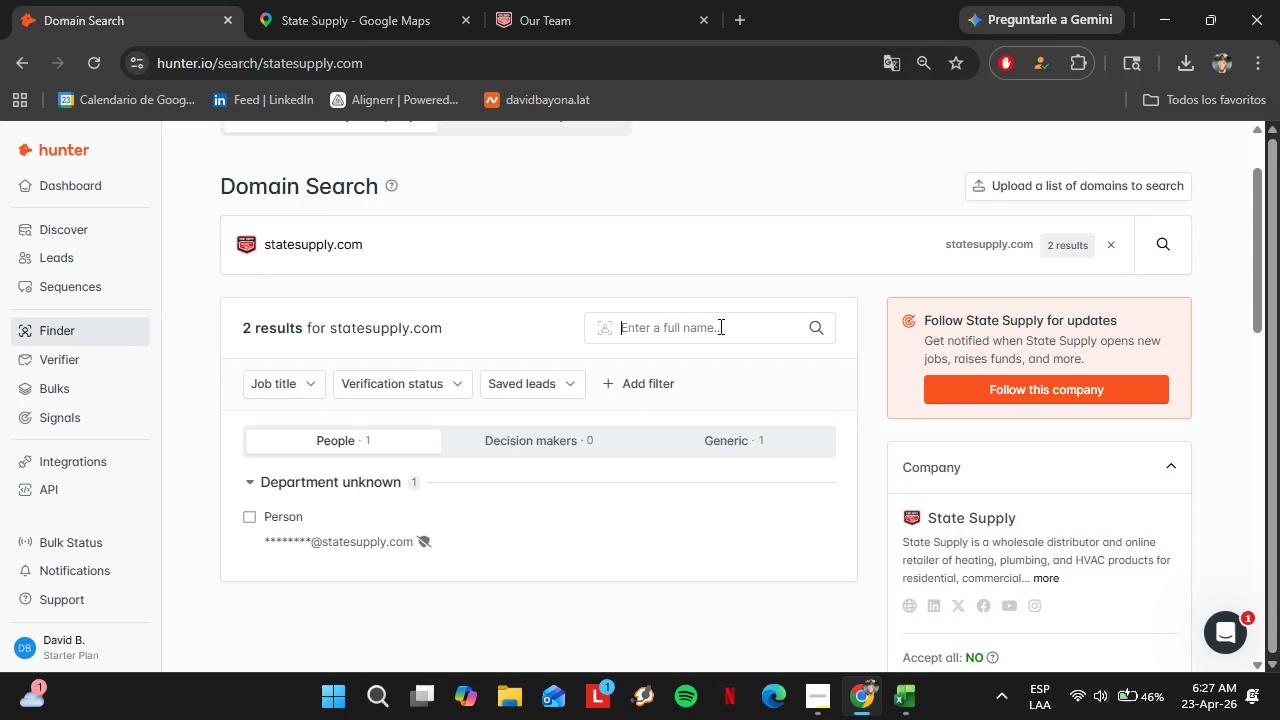 
left_click([719, 326])
 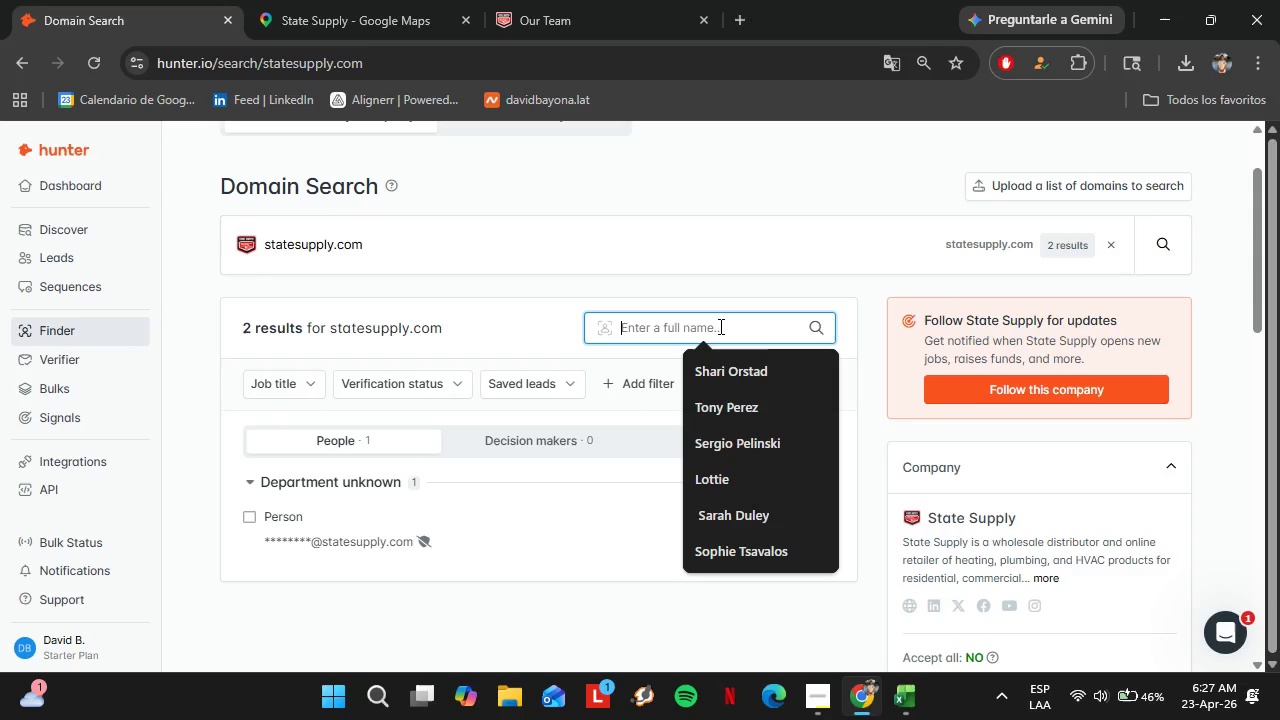 
key(Control+V)
 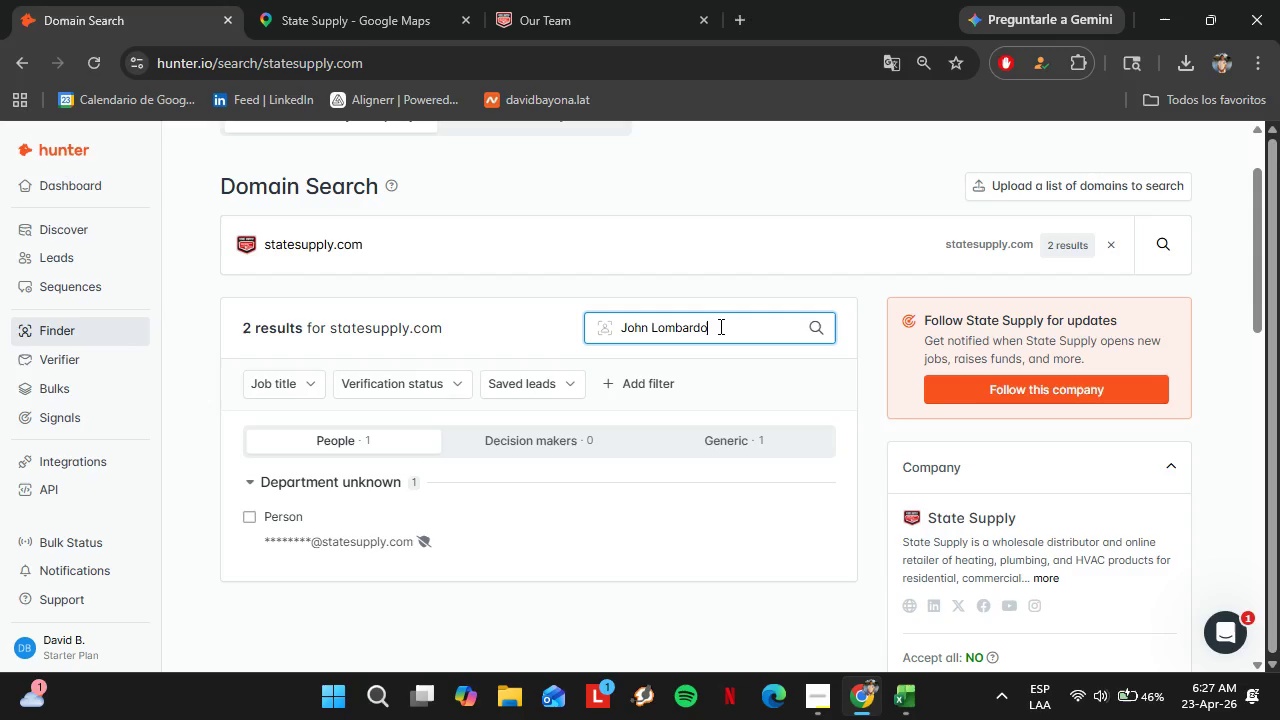 
key(Enter)
 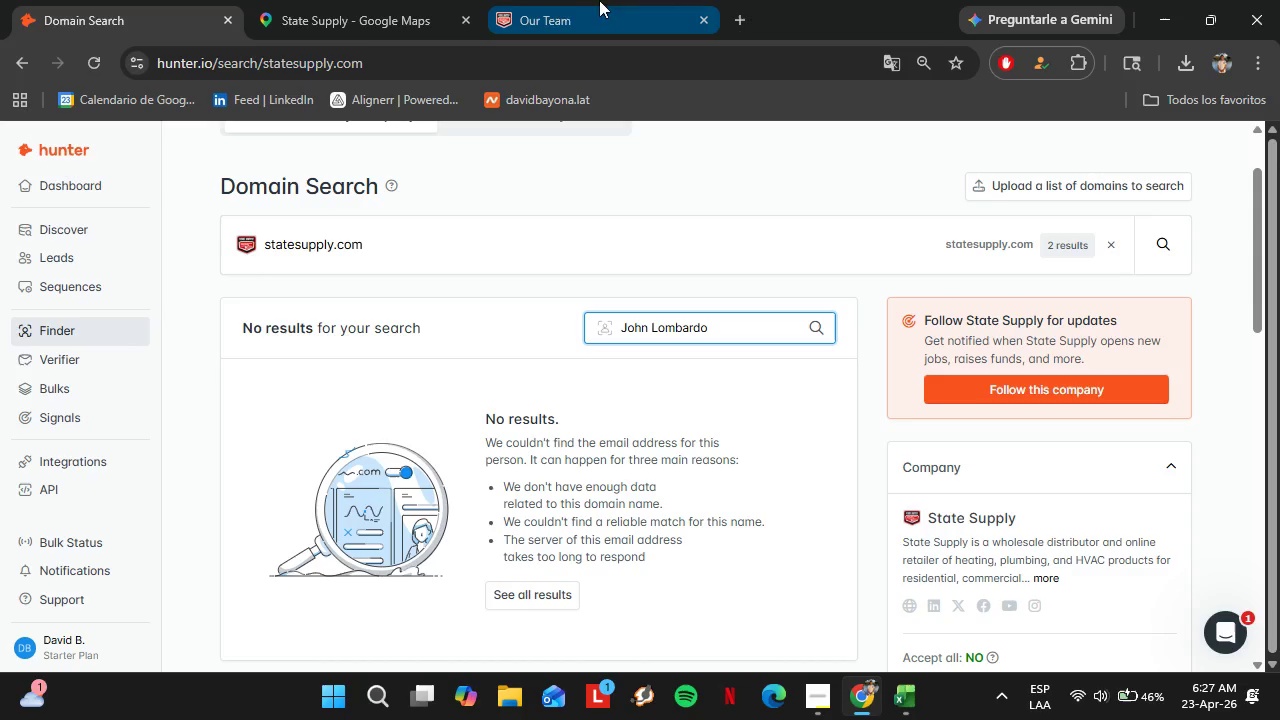 
wait(5.95)
 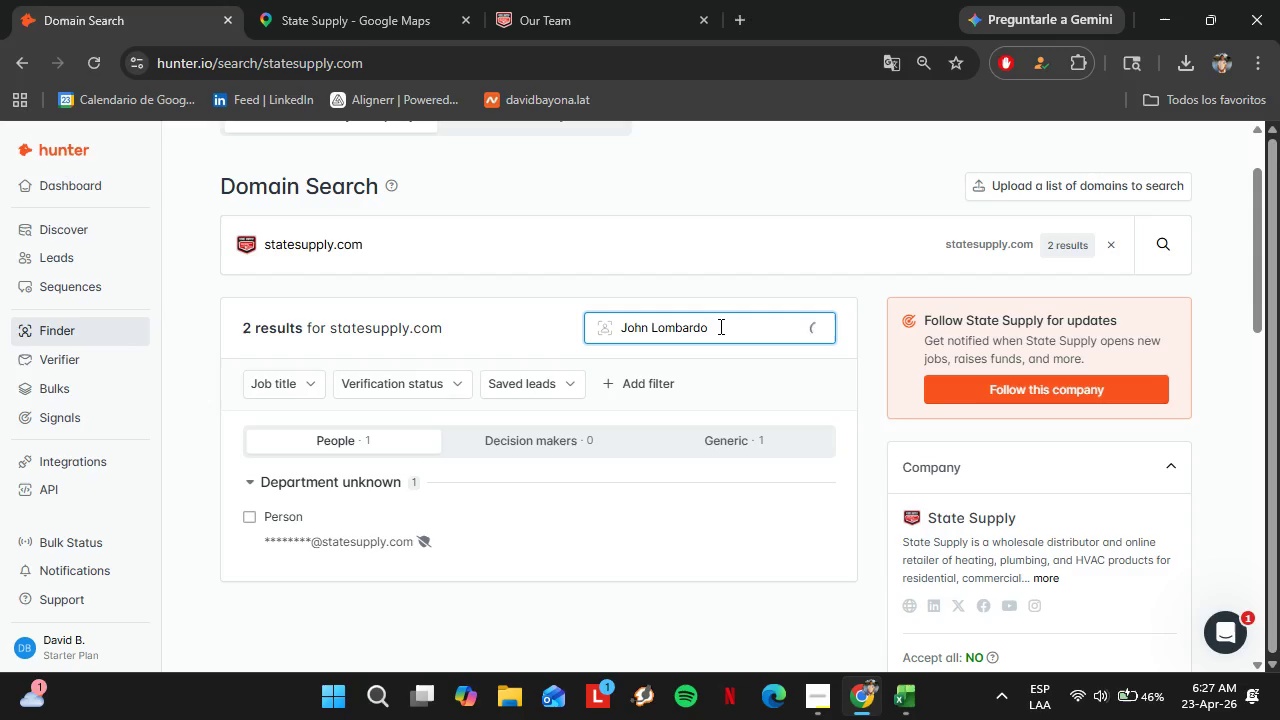 
scroll: coordinate [660, 432], scroll_direction: down, amount: 6.0
 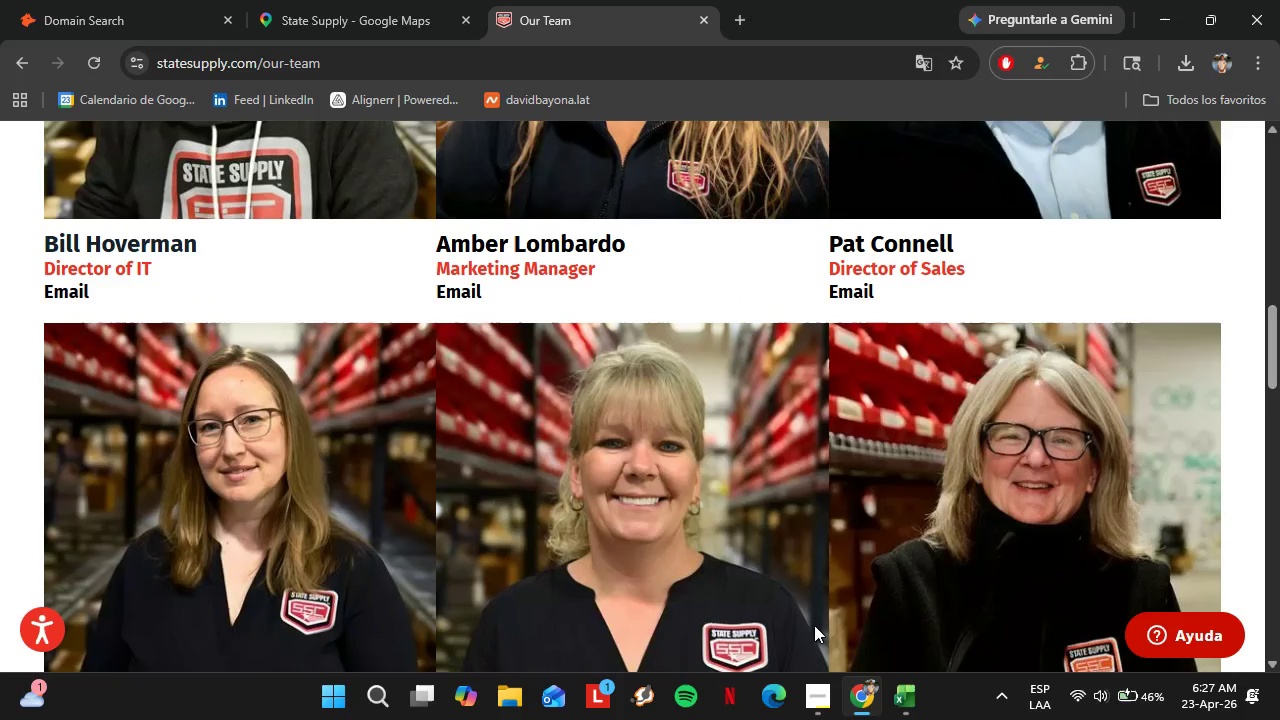 
left_click([812, 715])